 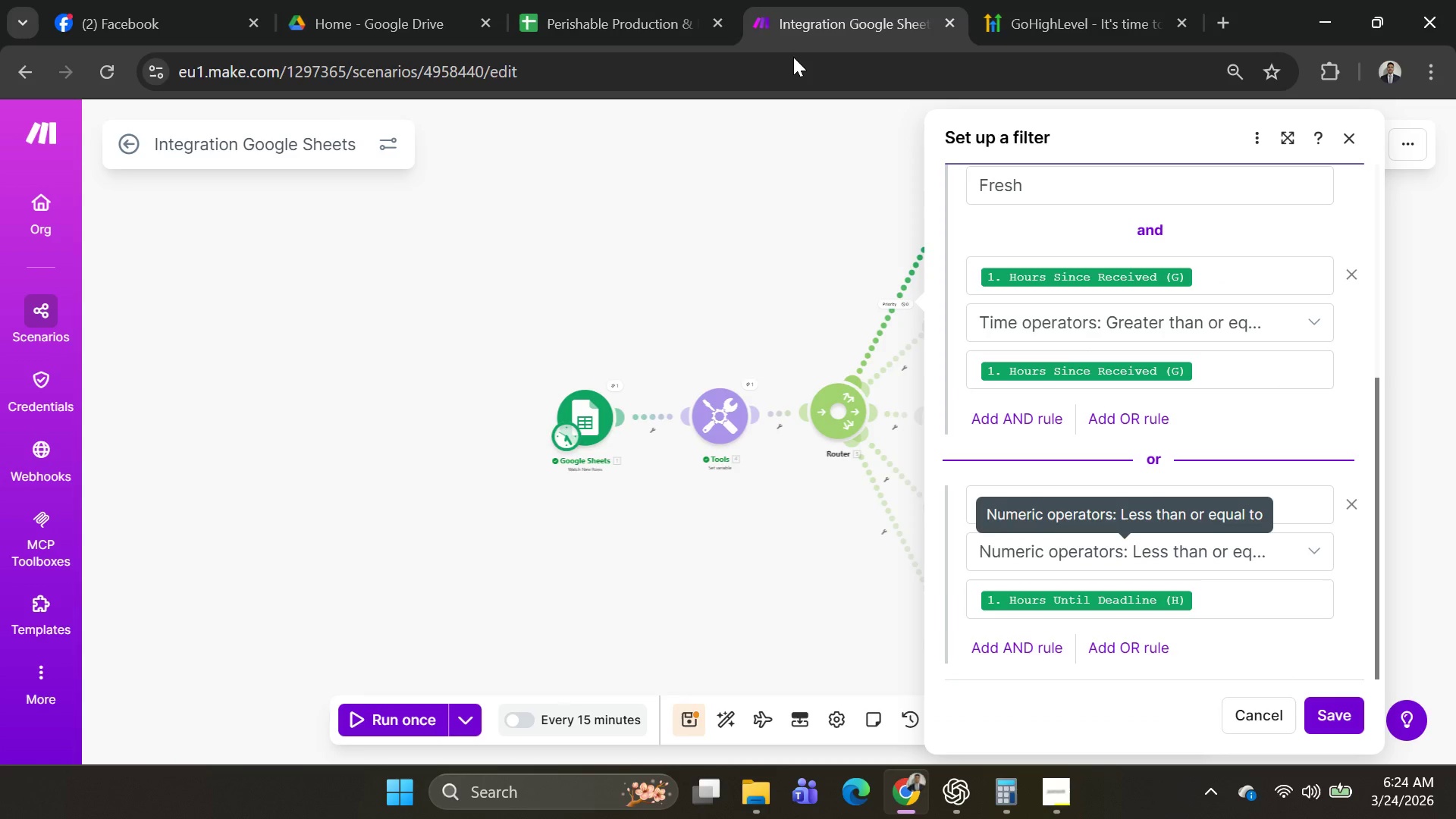 
right_click([595, 411])
 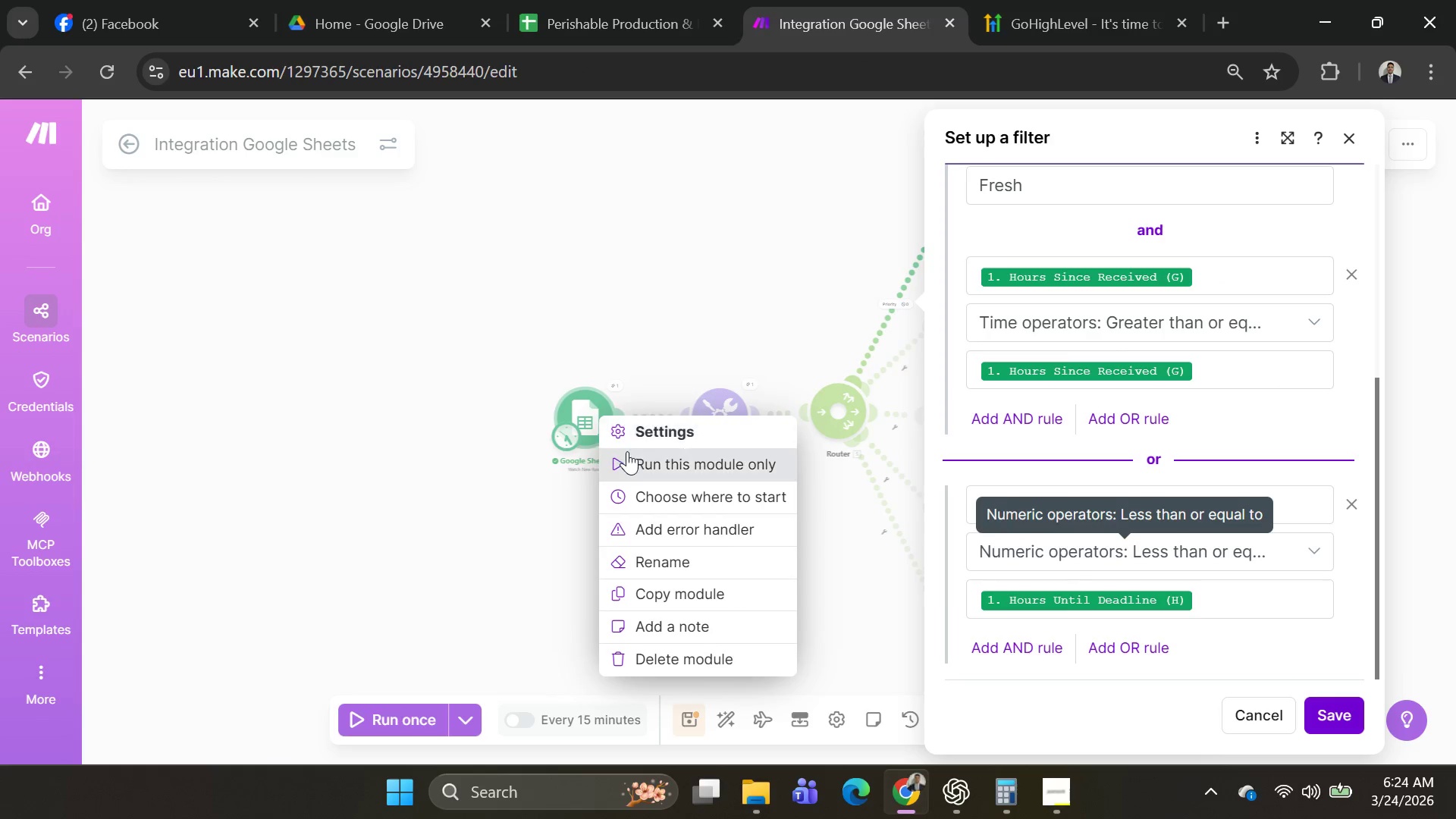 
left_click([627, 451])
 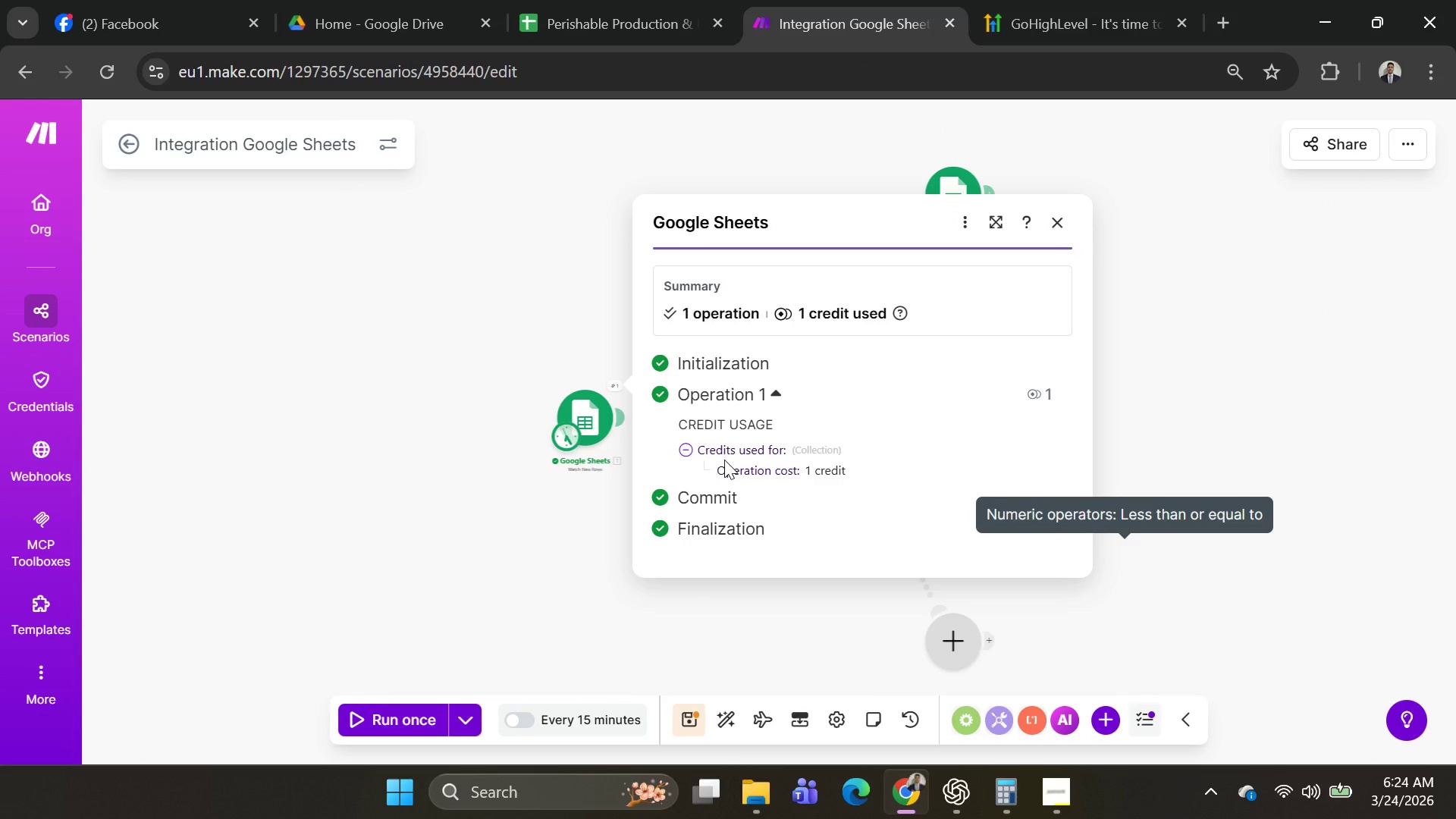 
wait(5.38)
 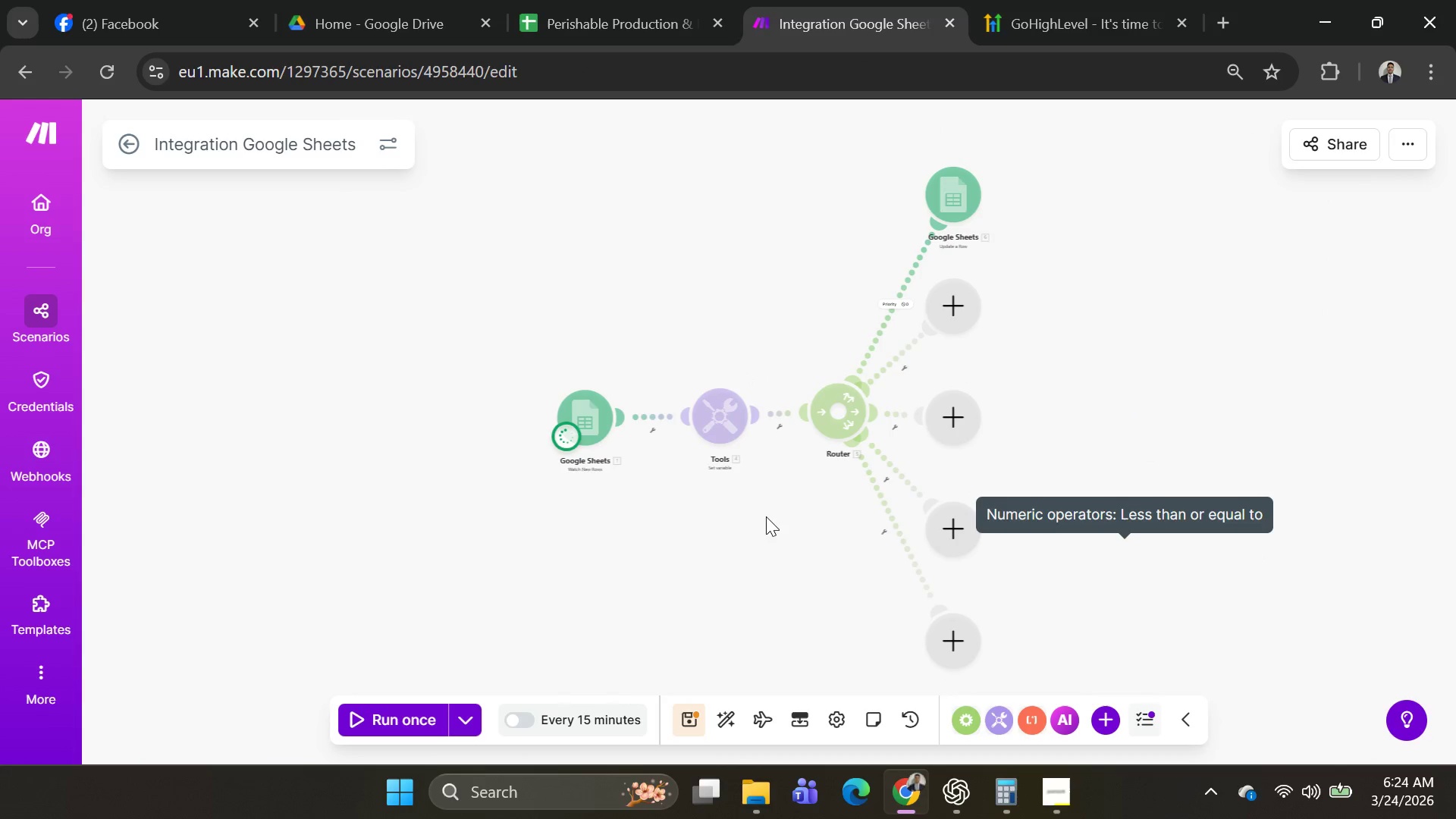 
left_click([470, 712])
 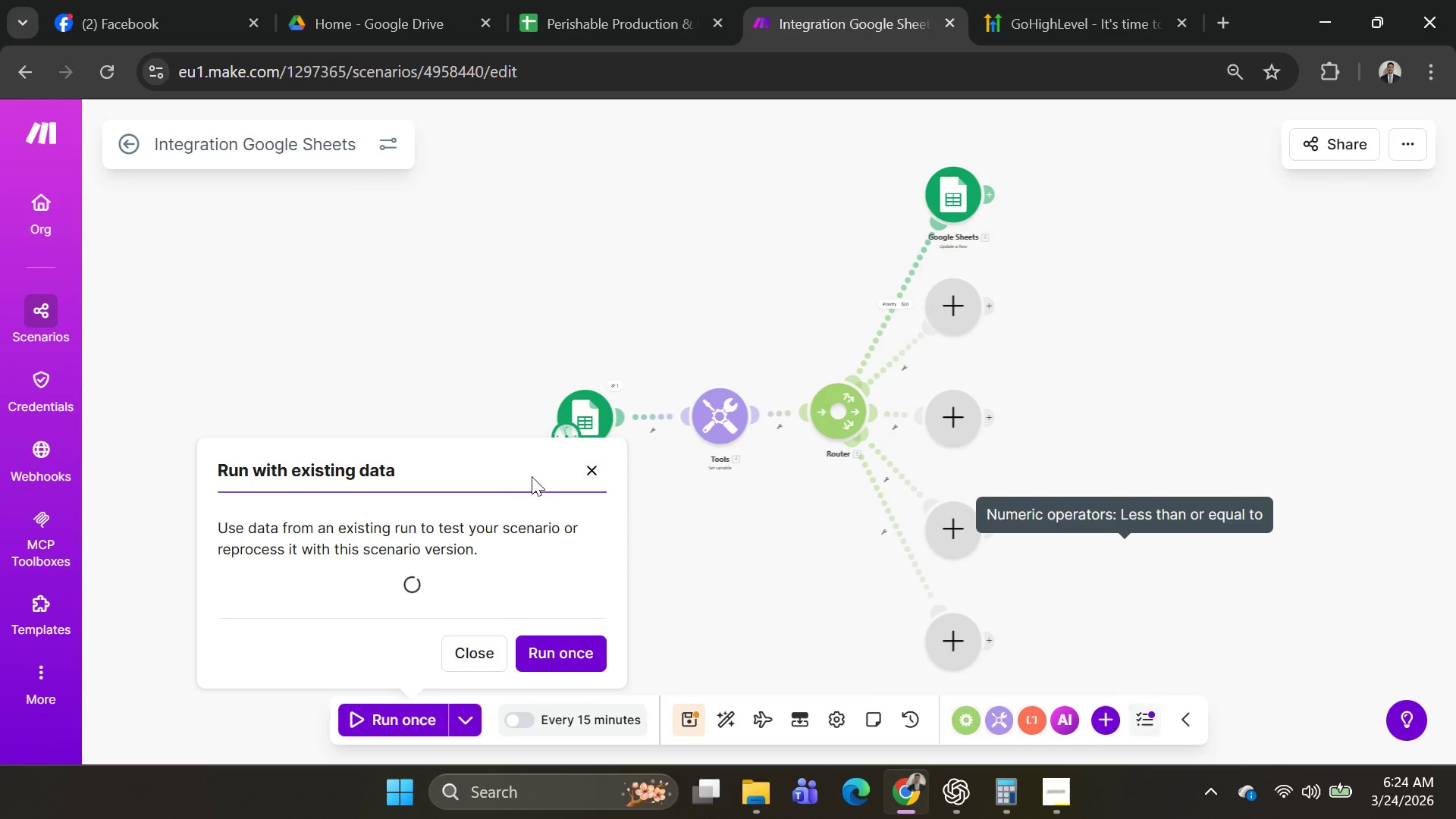 
scroll: coordinate [532, 476], scroll_direction: down, amount: 2.0
 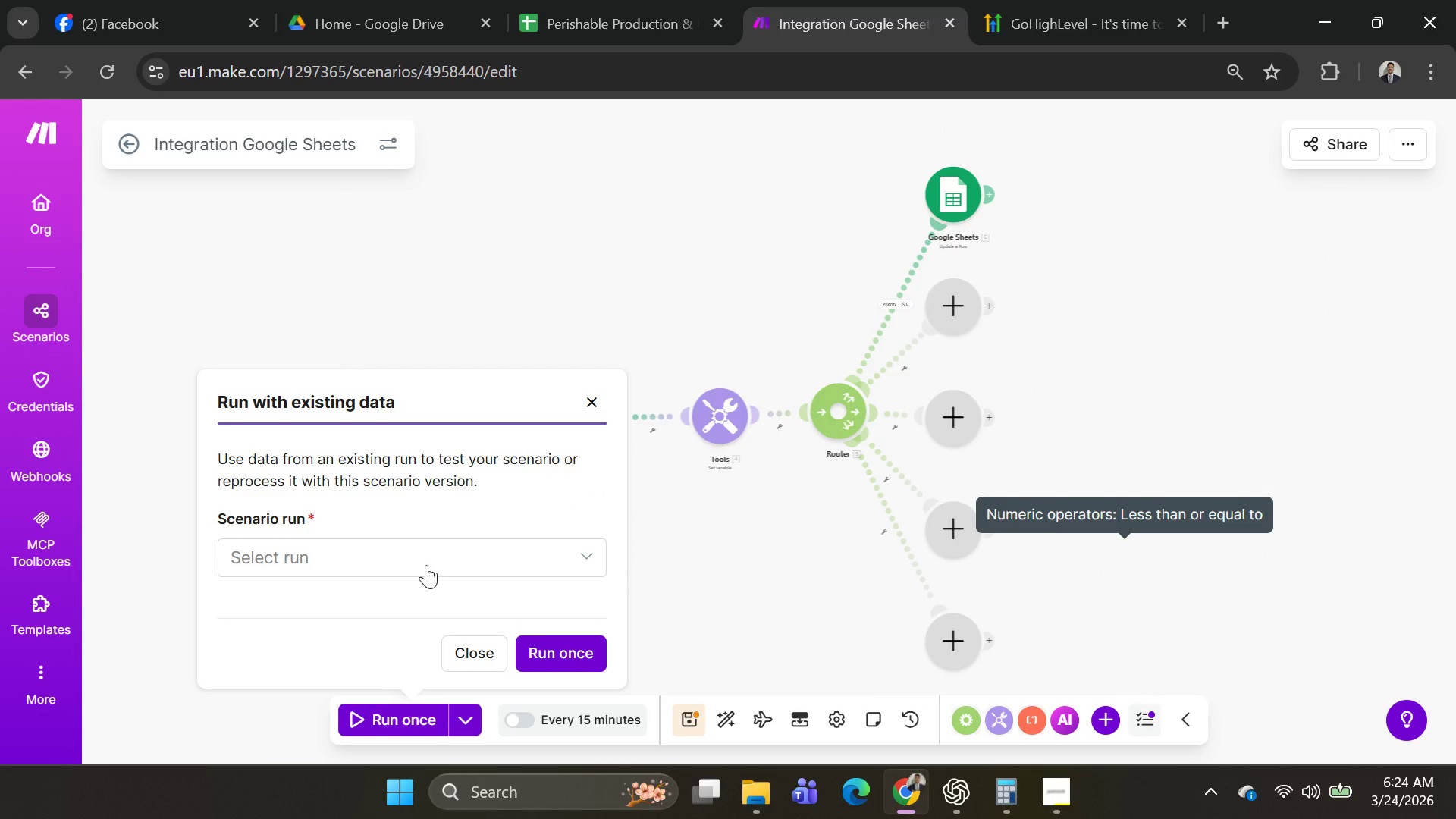 
left_click([426, 563])
 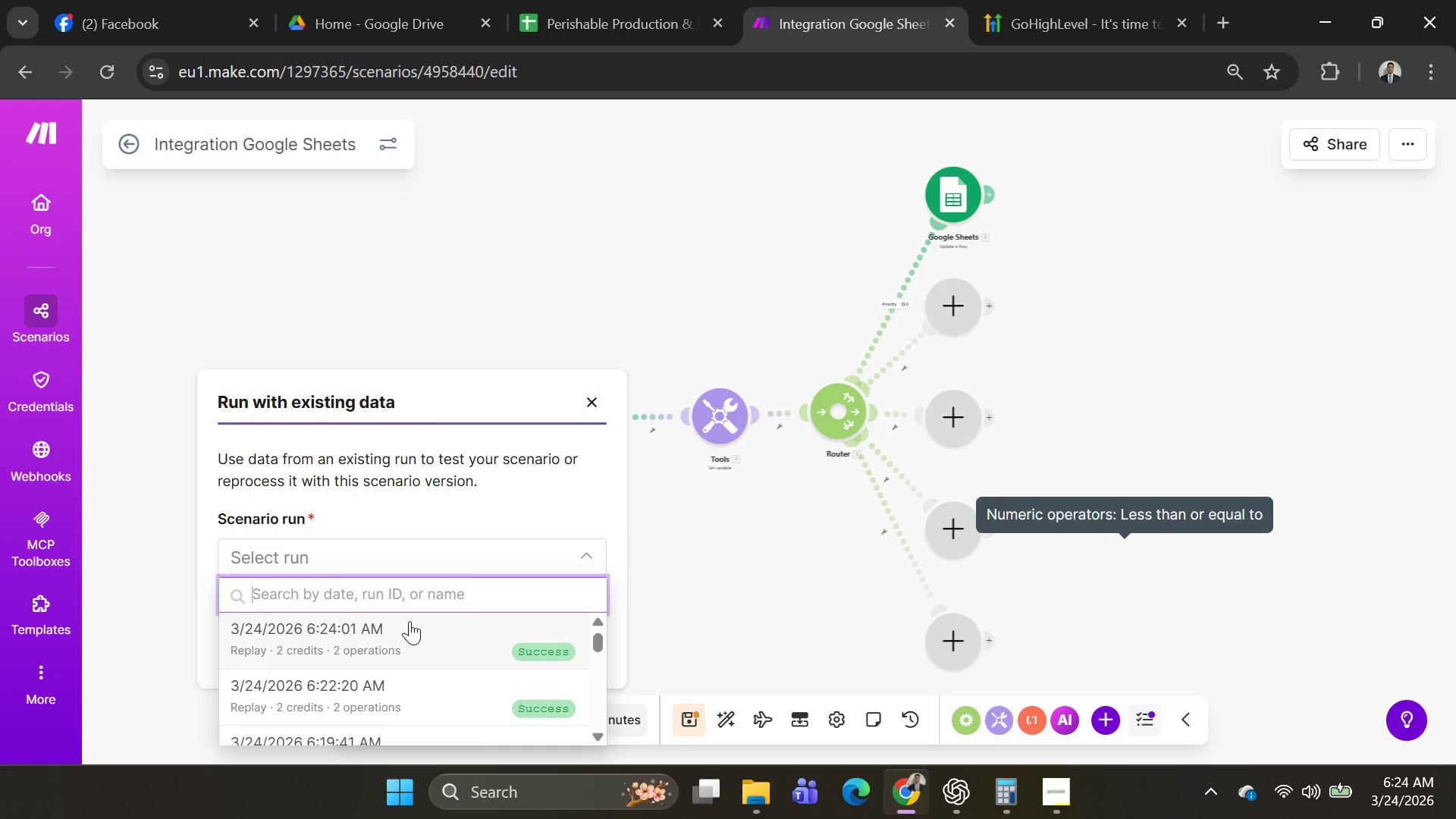 
left_click([410, 626])
 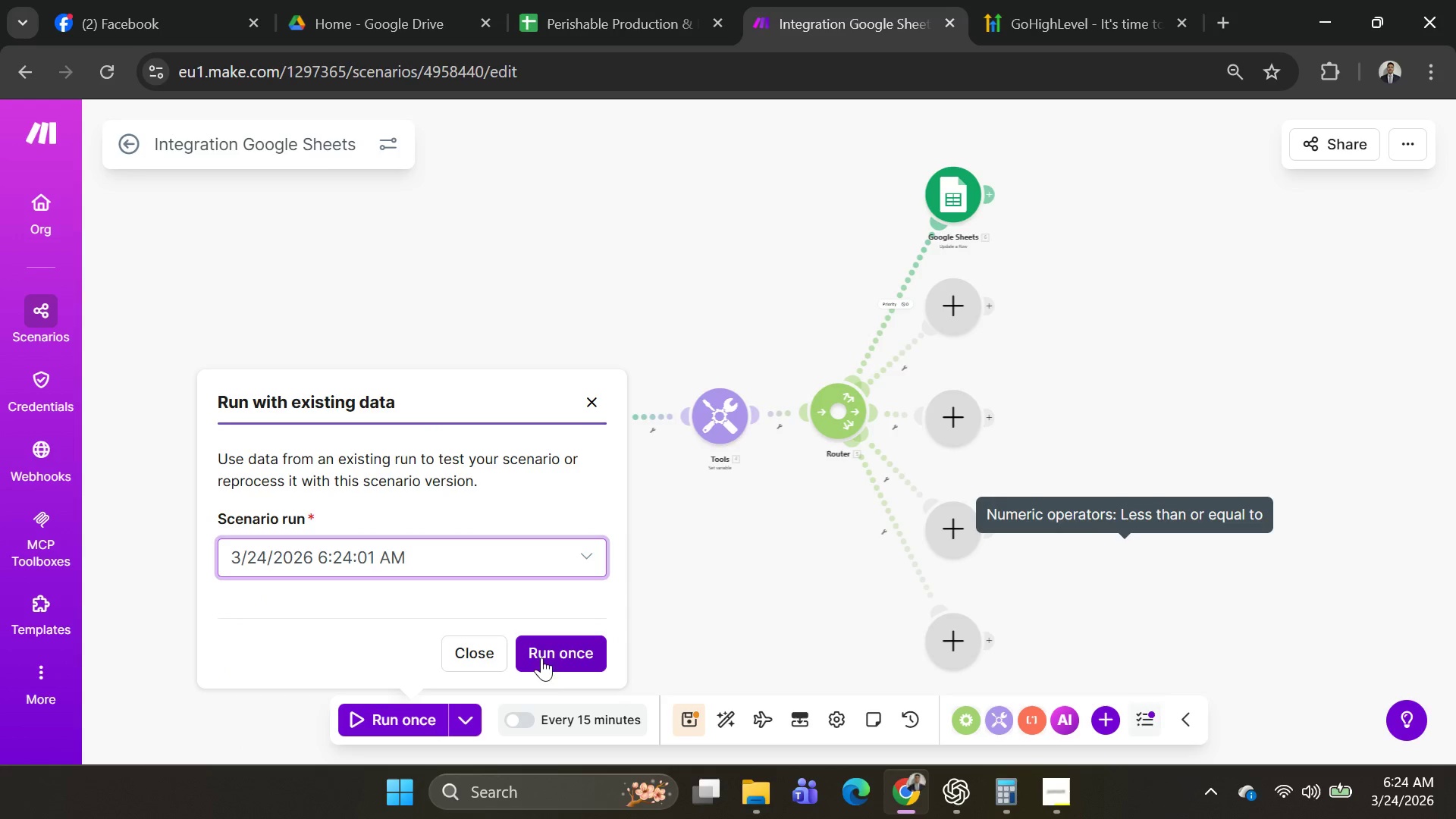 
left_click([557, 660])
 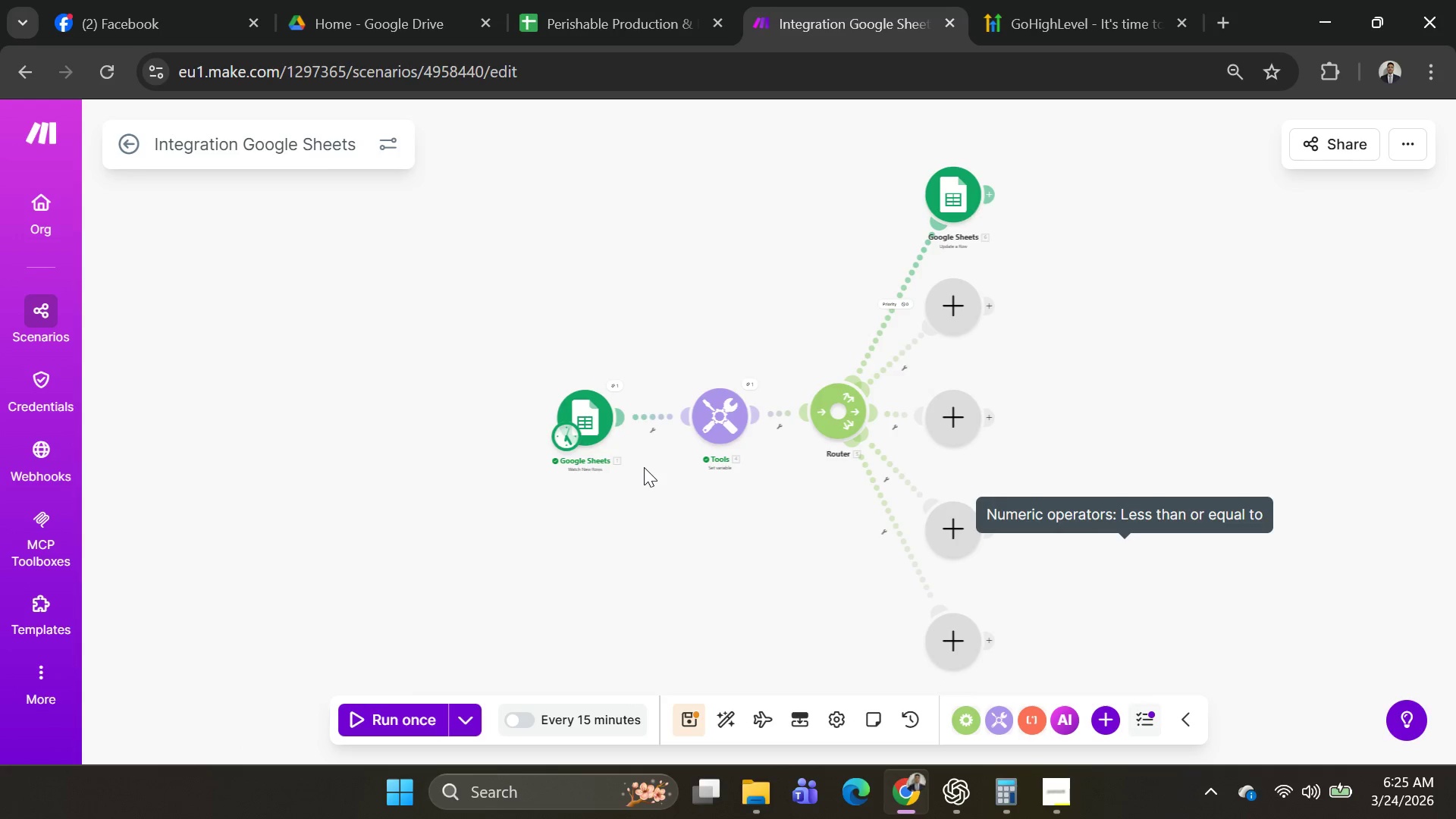 
left_click([602, 425])
 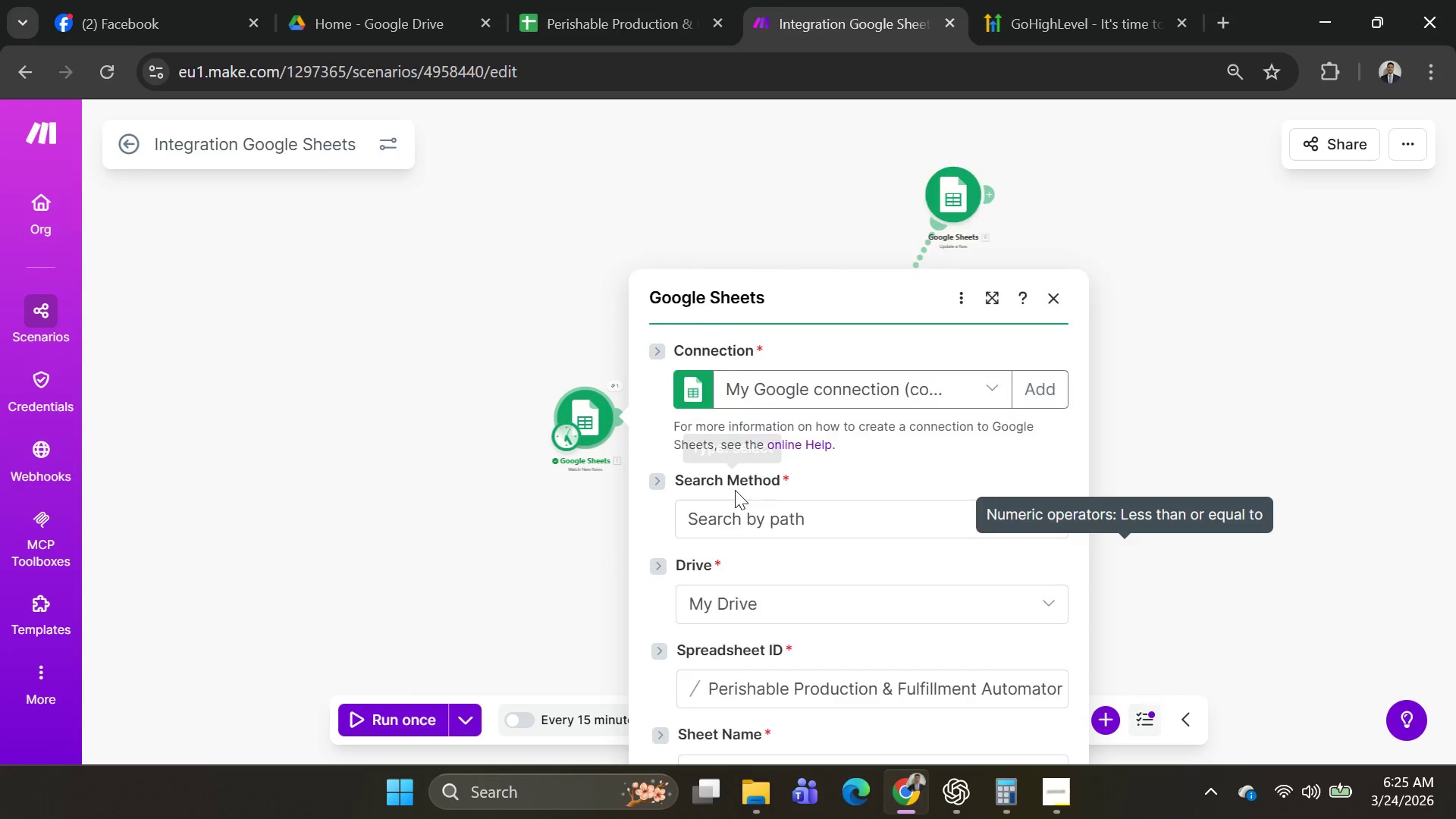 
scroll: coordinate [789, 504], scroll_direction: down, amount: 4.0
 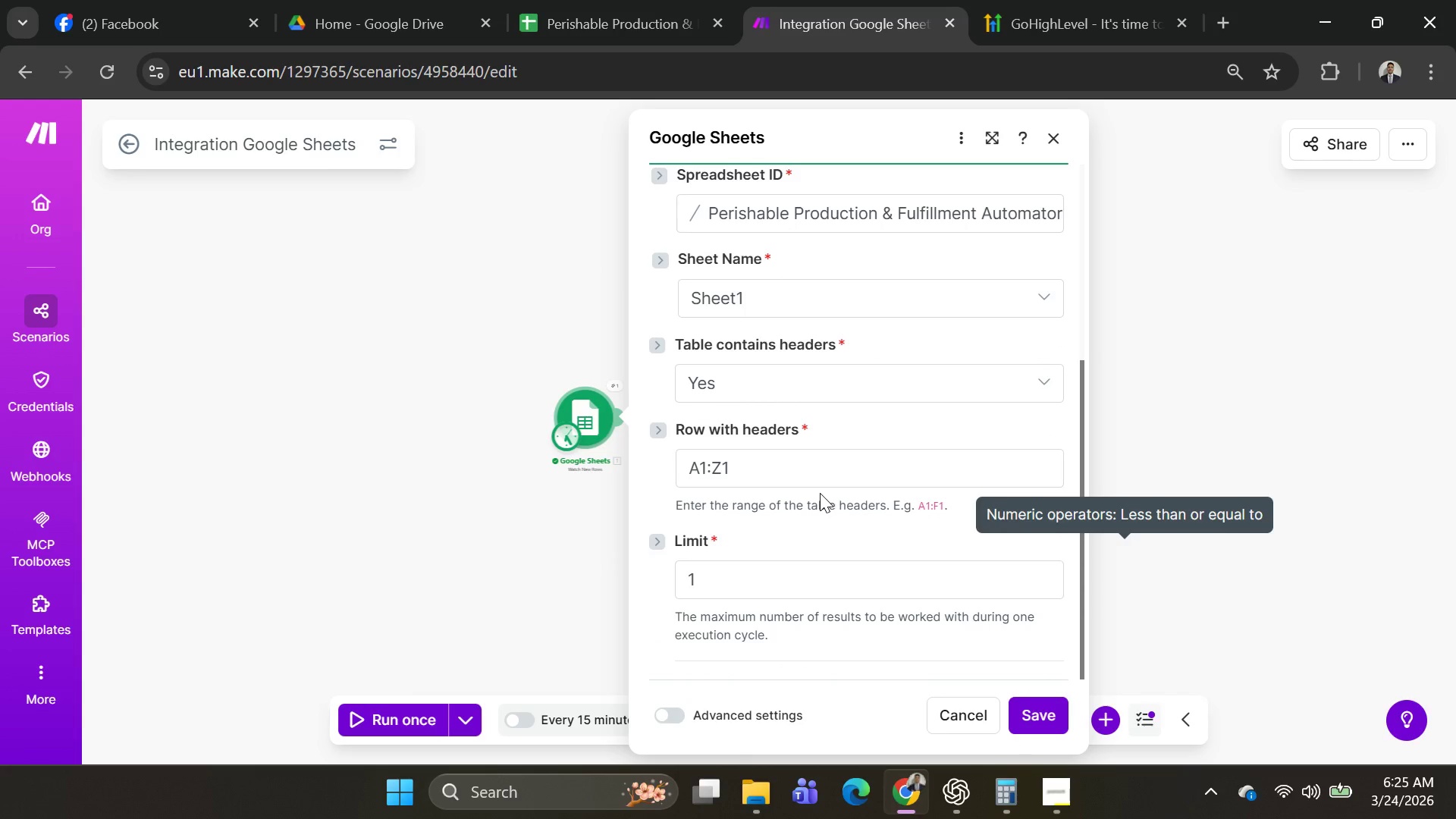 
scroll: coordinate [818, 492], scroll_direction: up, amount: 1.0
 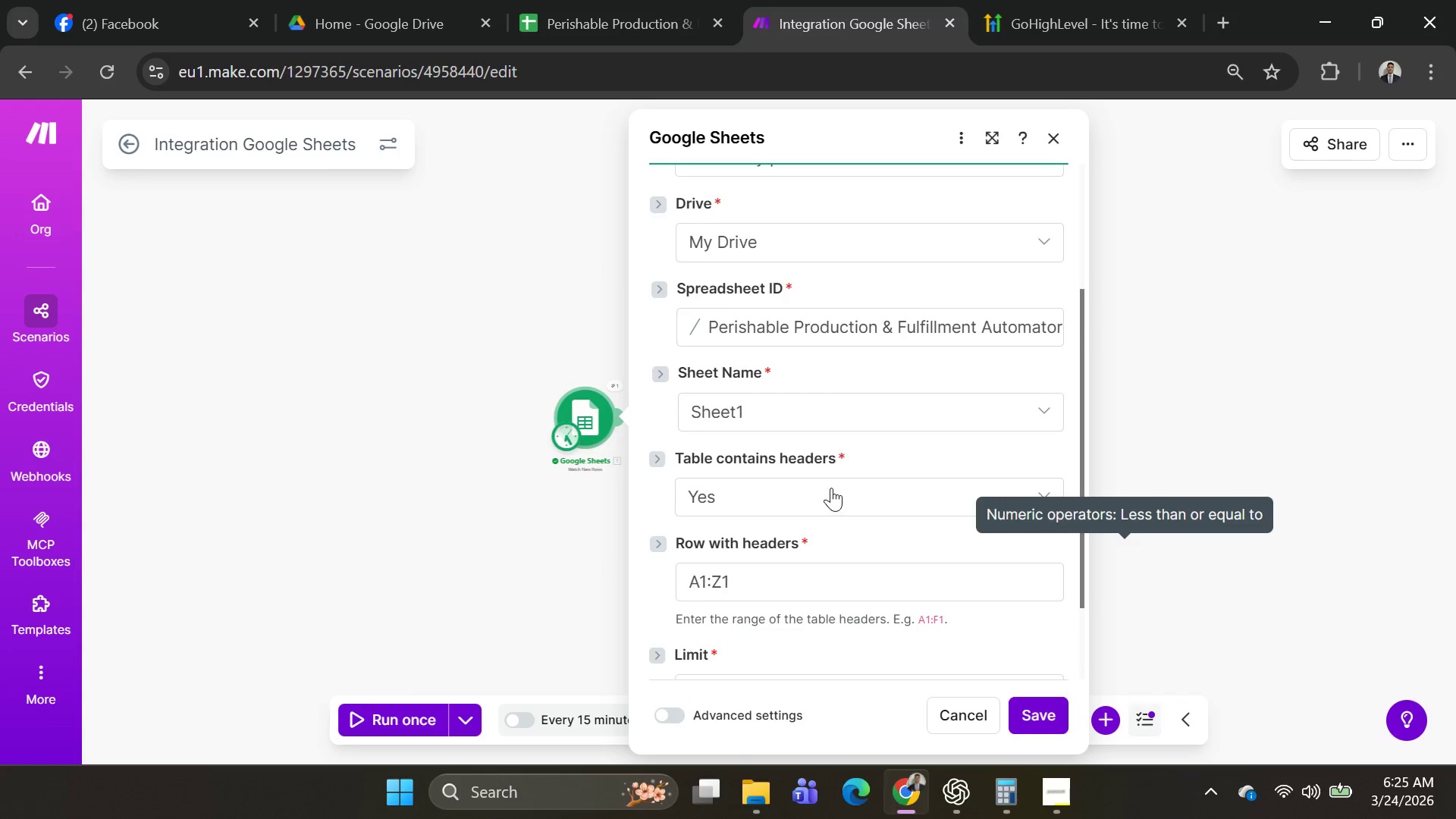 
left_click([1367, 377])
 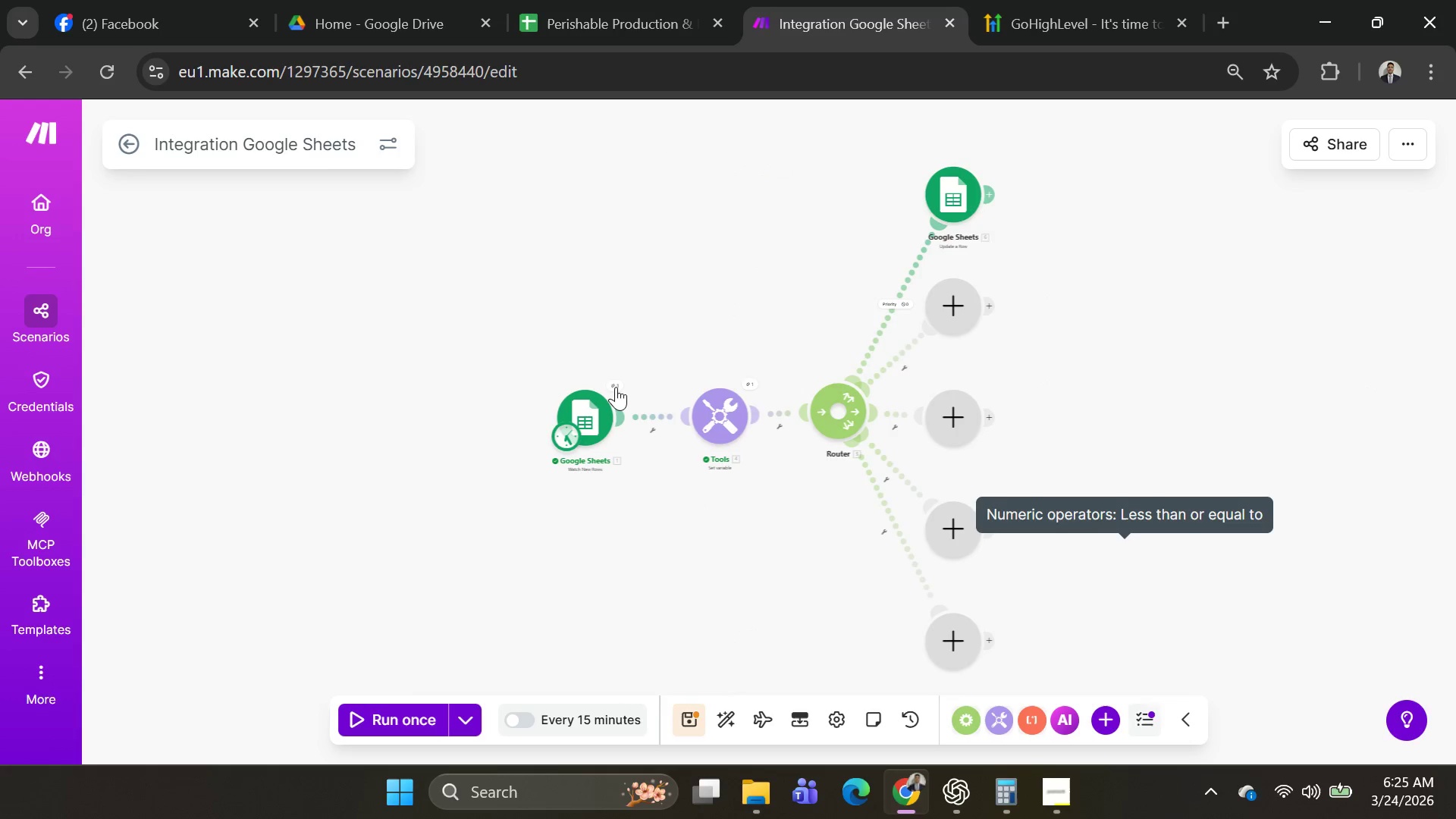 
scroll: coordinate [831, 488], scroll_direction: down, amount: 3.0
 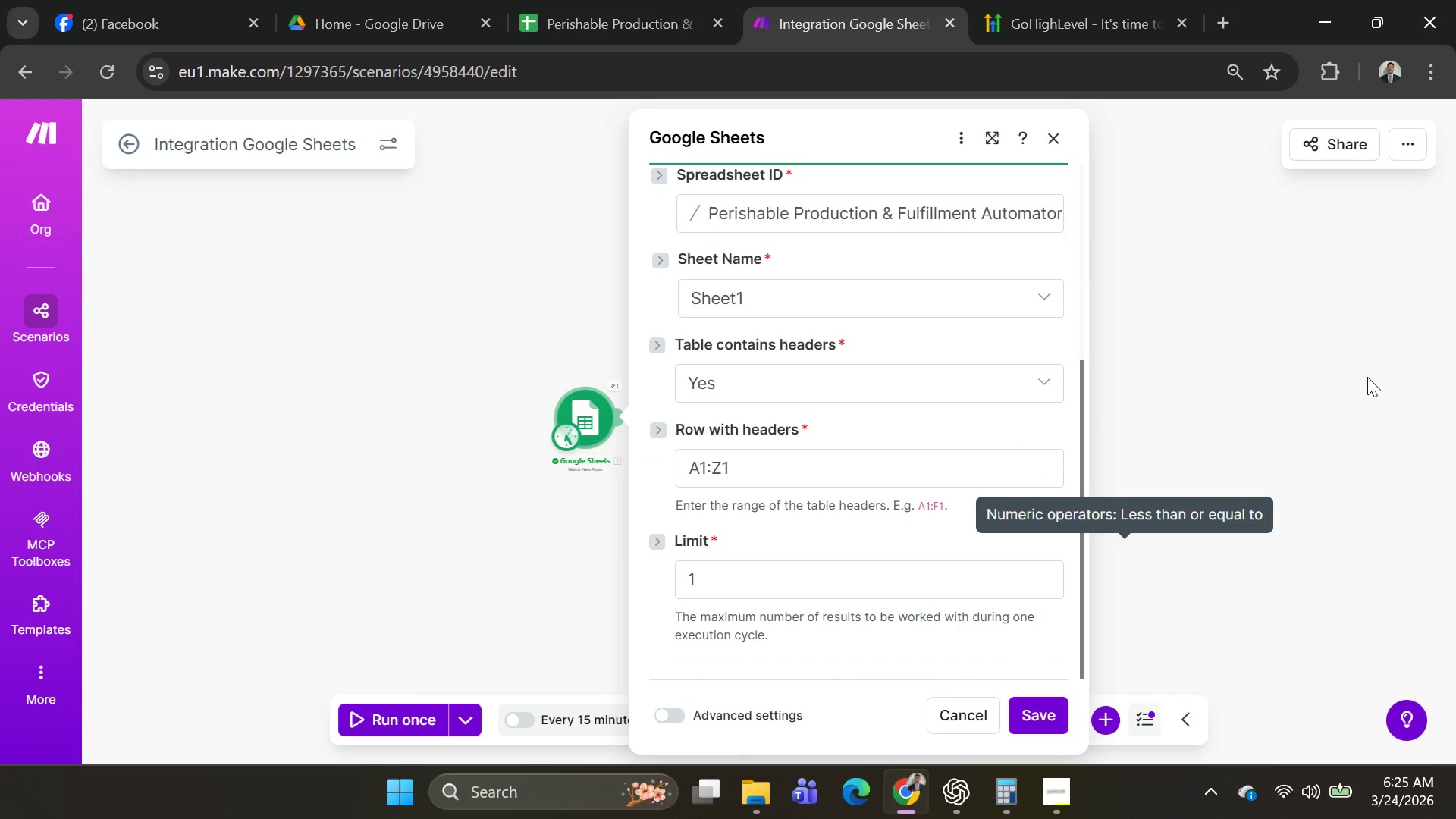 
left_click([616, 387])
 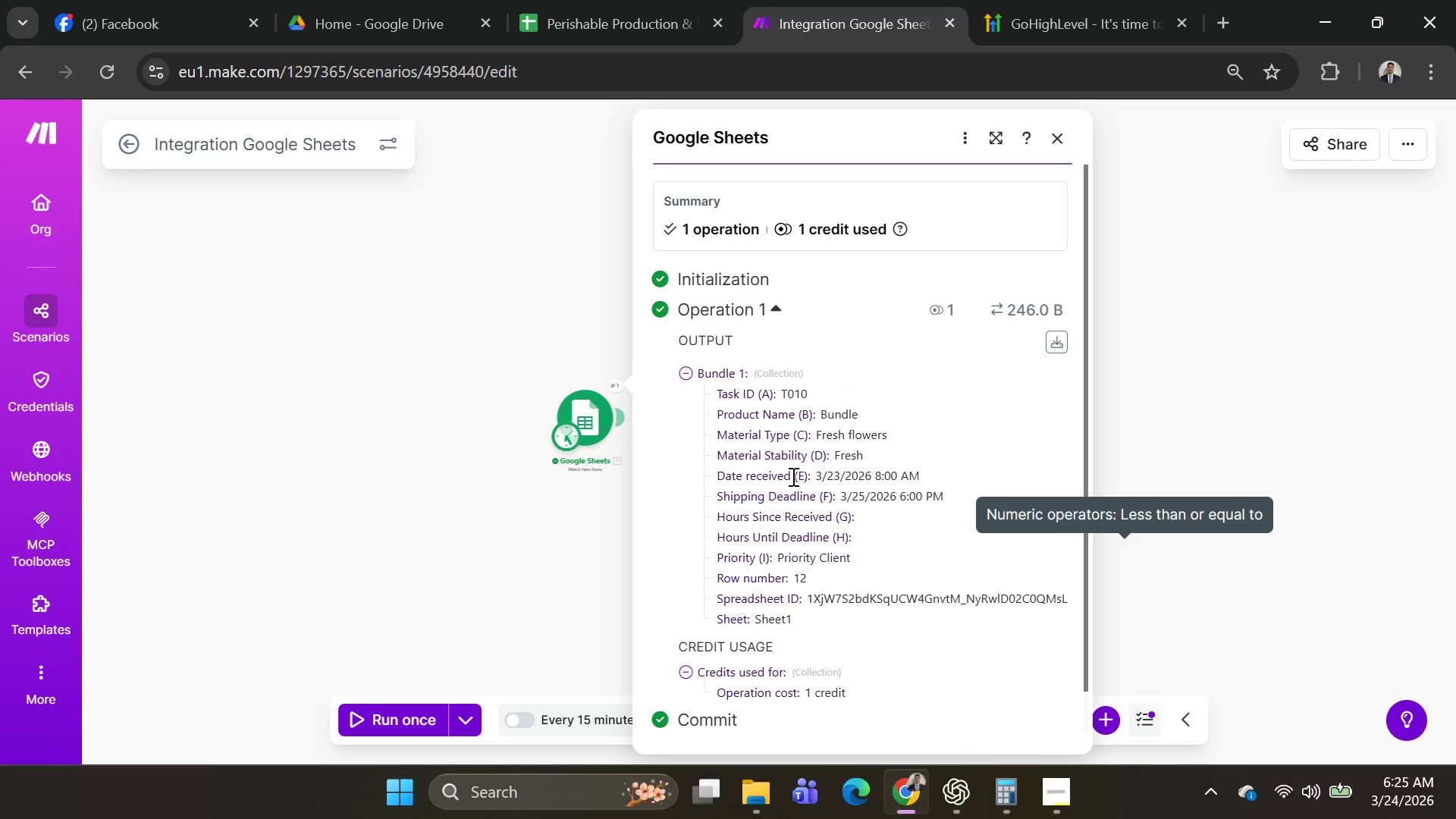 
scroll: coordinate [794, 478], scroll_direction: down, amount: 2.0
 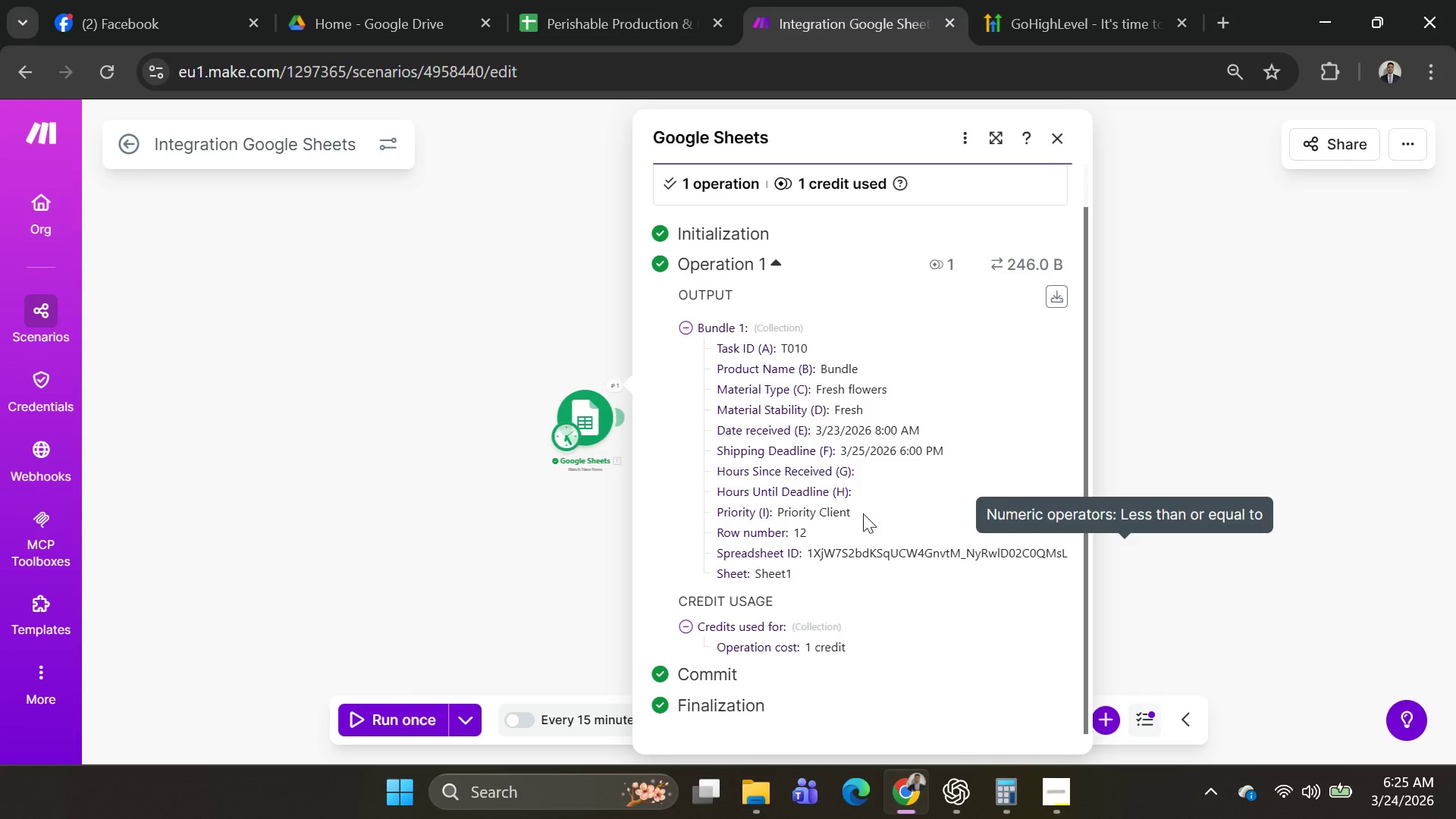 
key(Alt+AltLeft)
 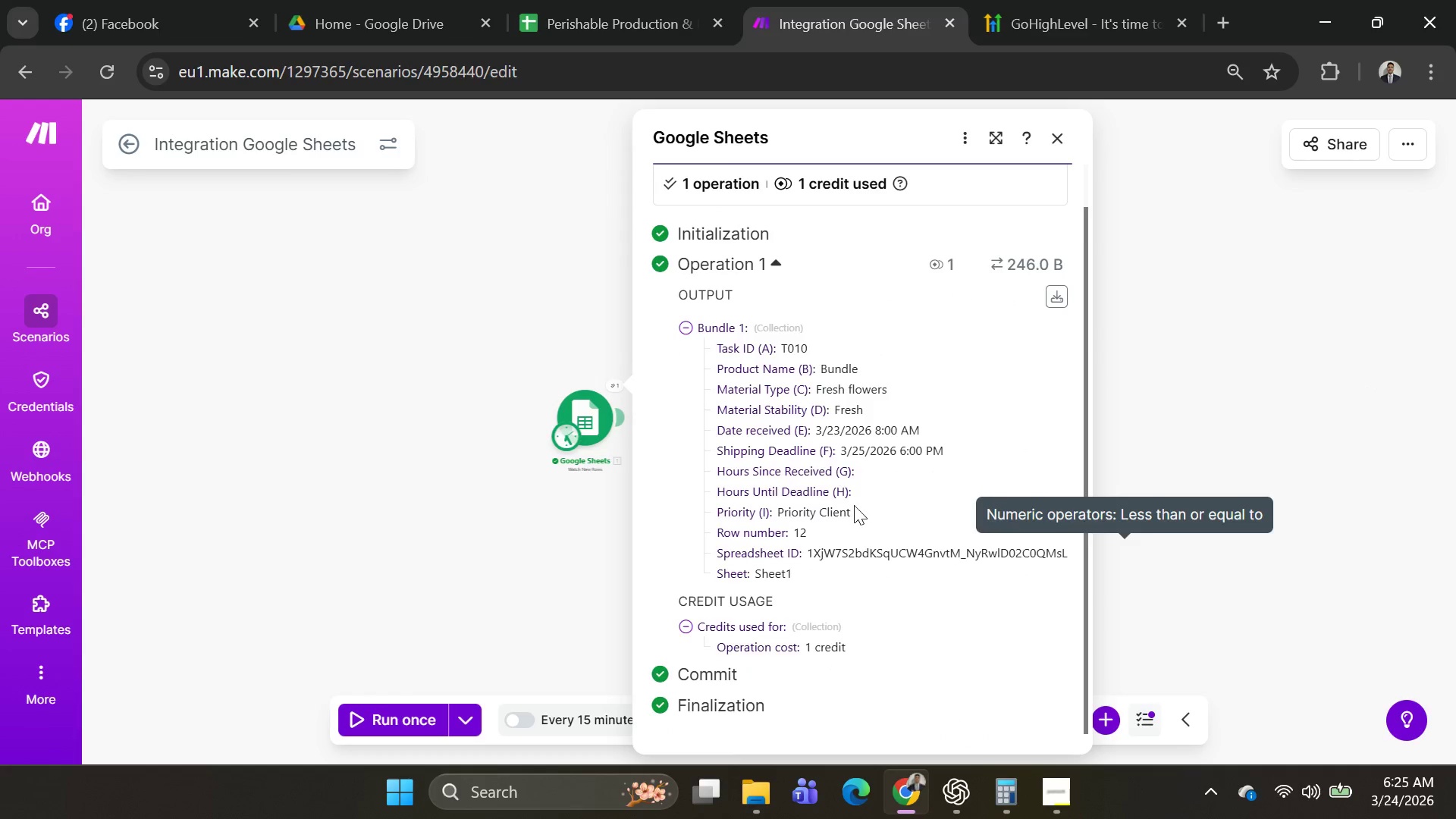 
key(Alt+Tab)